 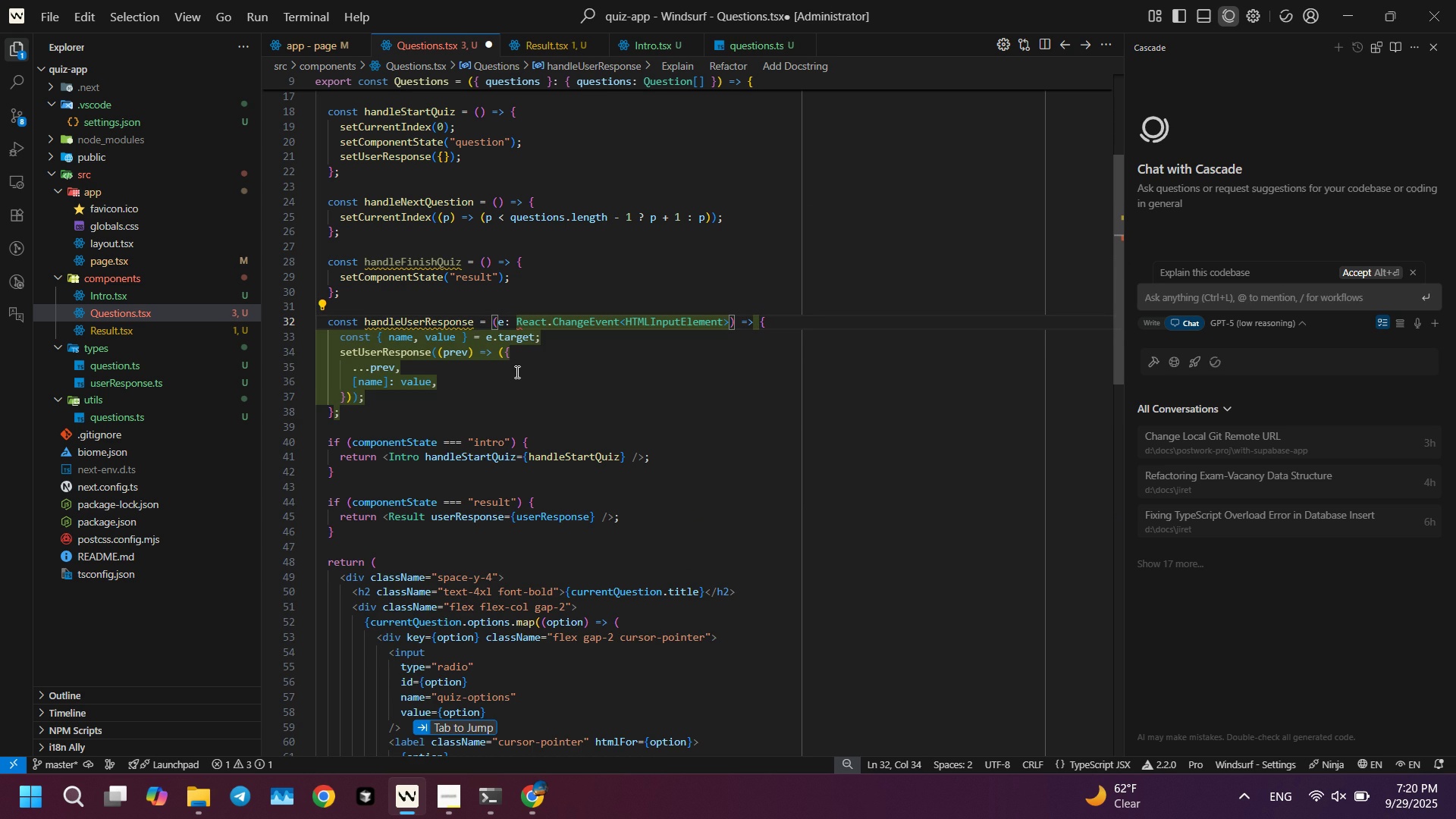 
left_click([516, 372])
 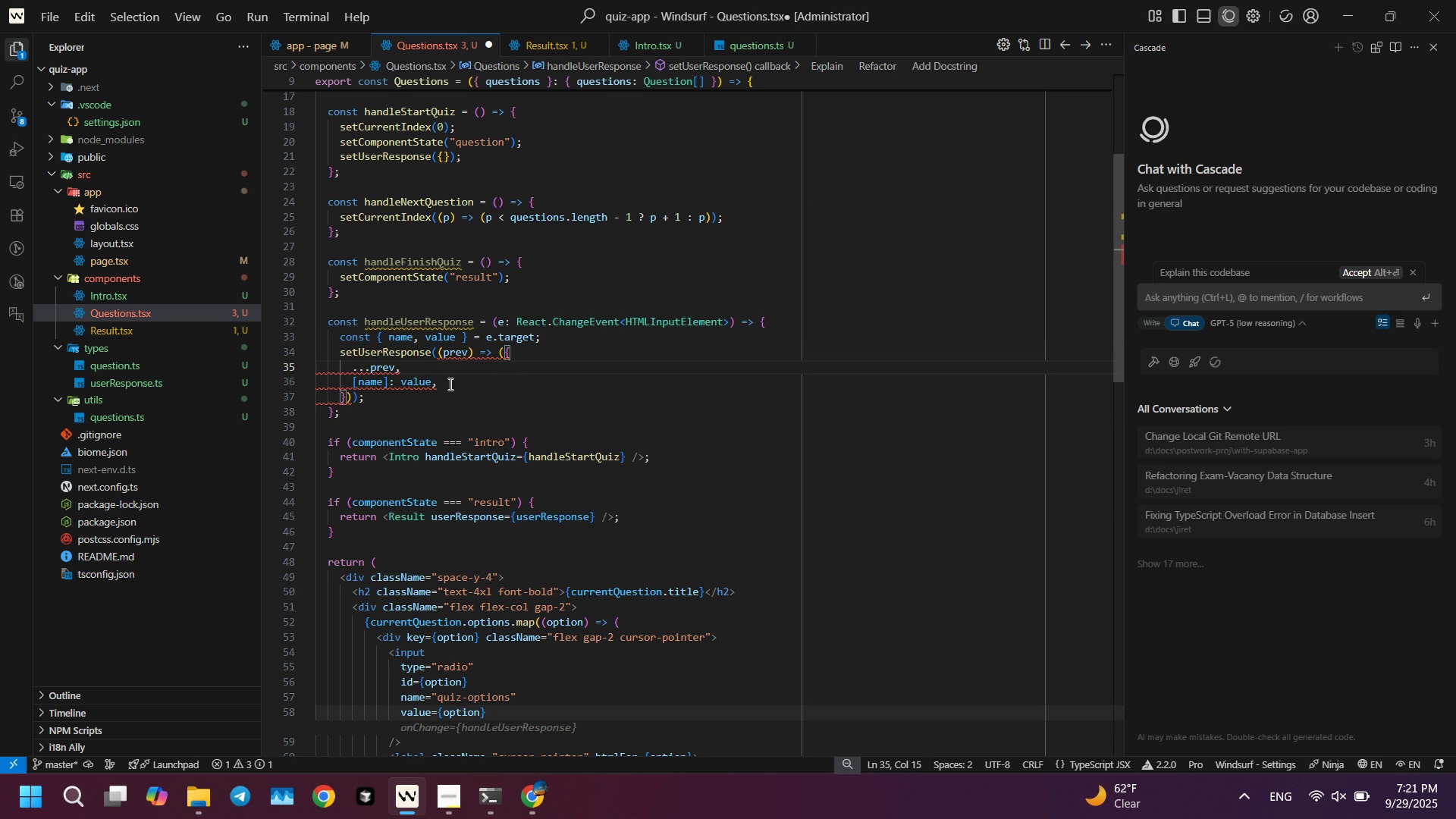 
left_click([449, 384])
 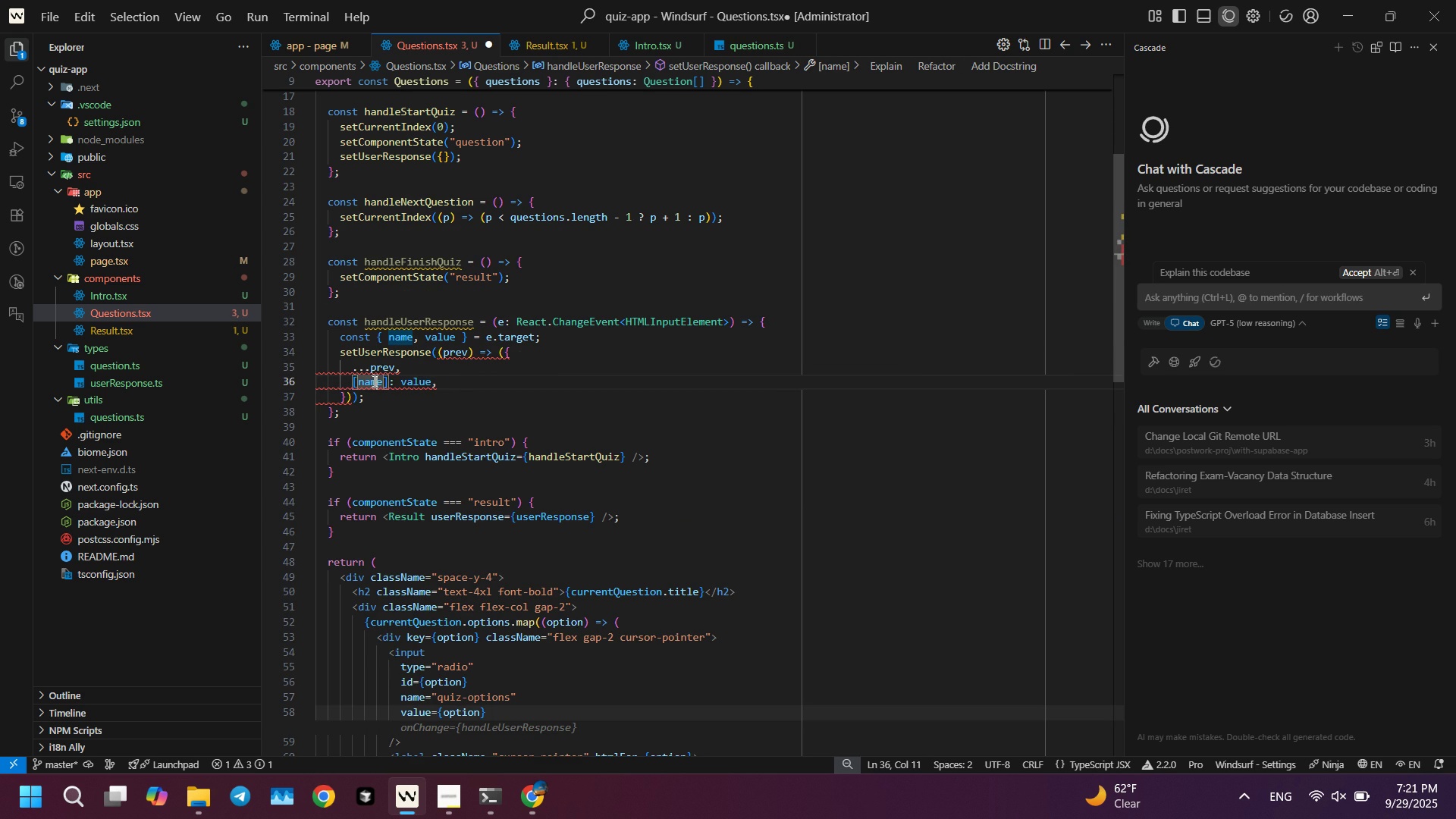 
double_click([373, 381])
 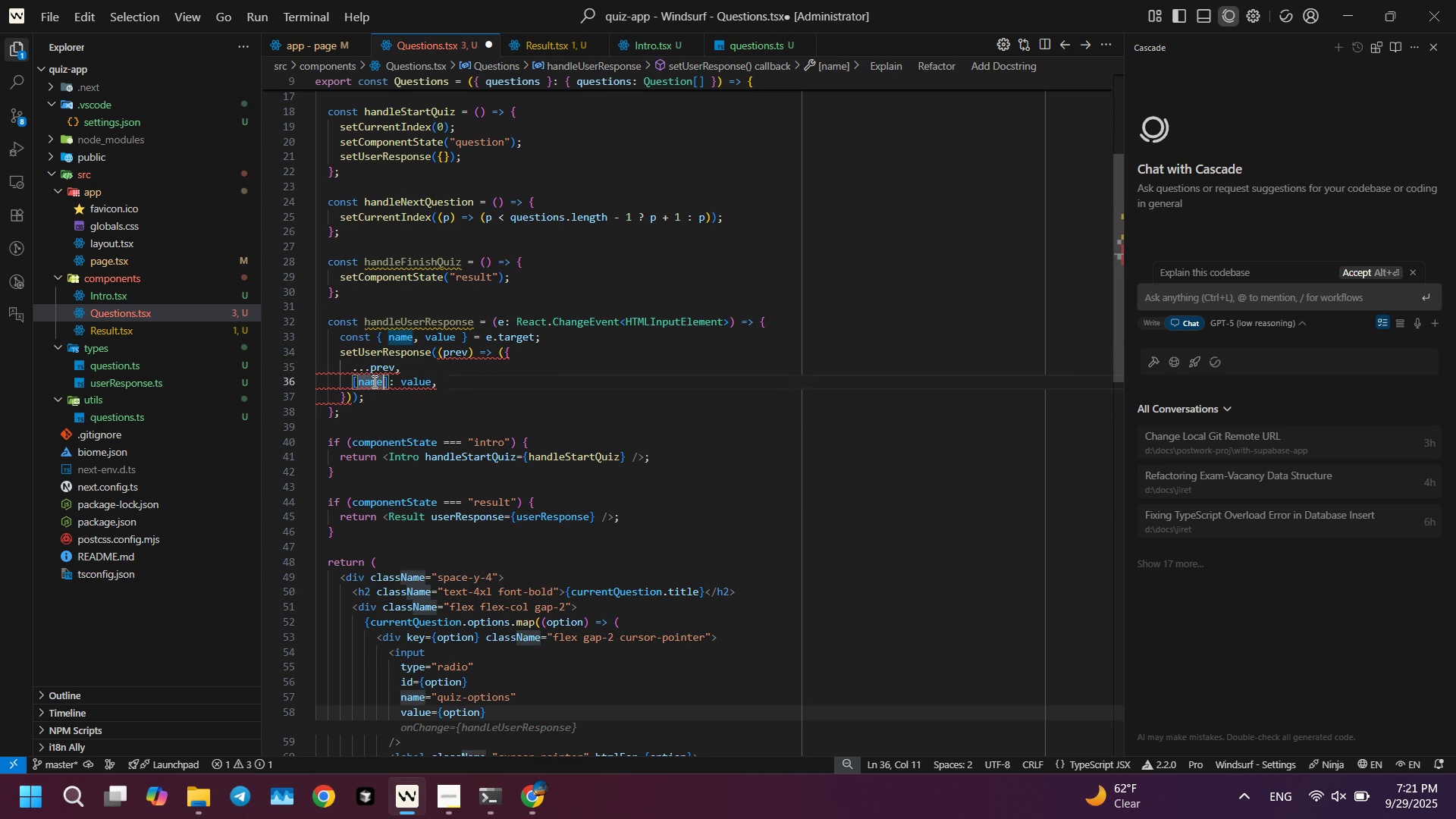 
triple_click([373, 381])
 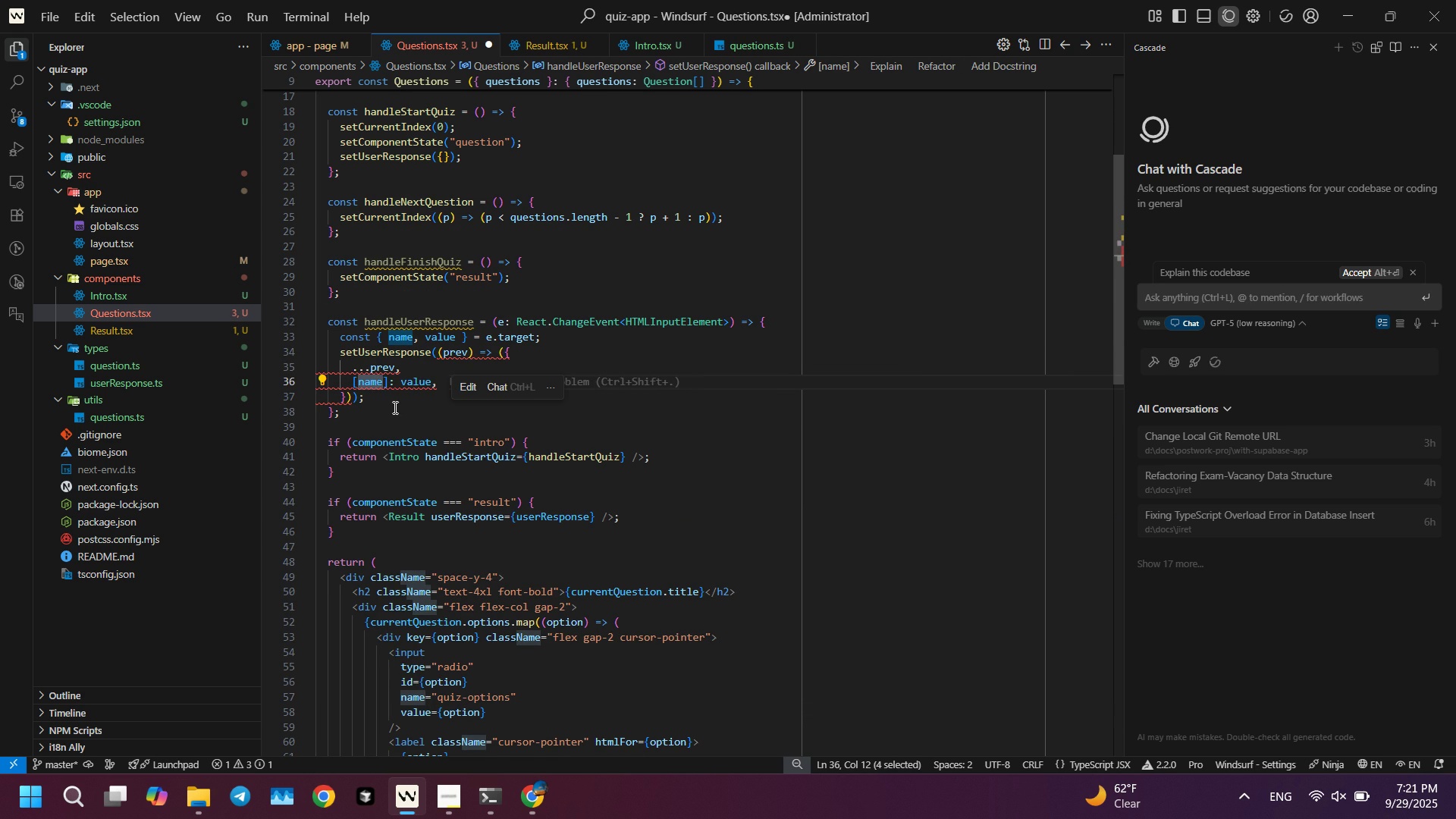 
left_click([398, 400])
 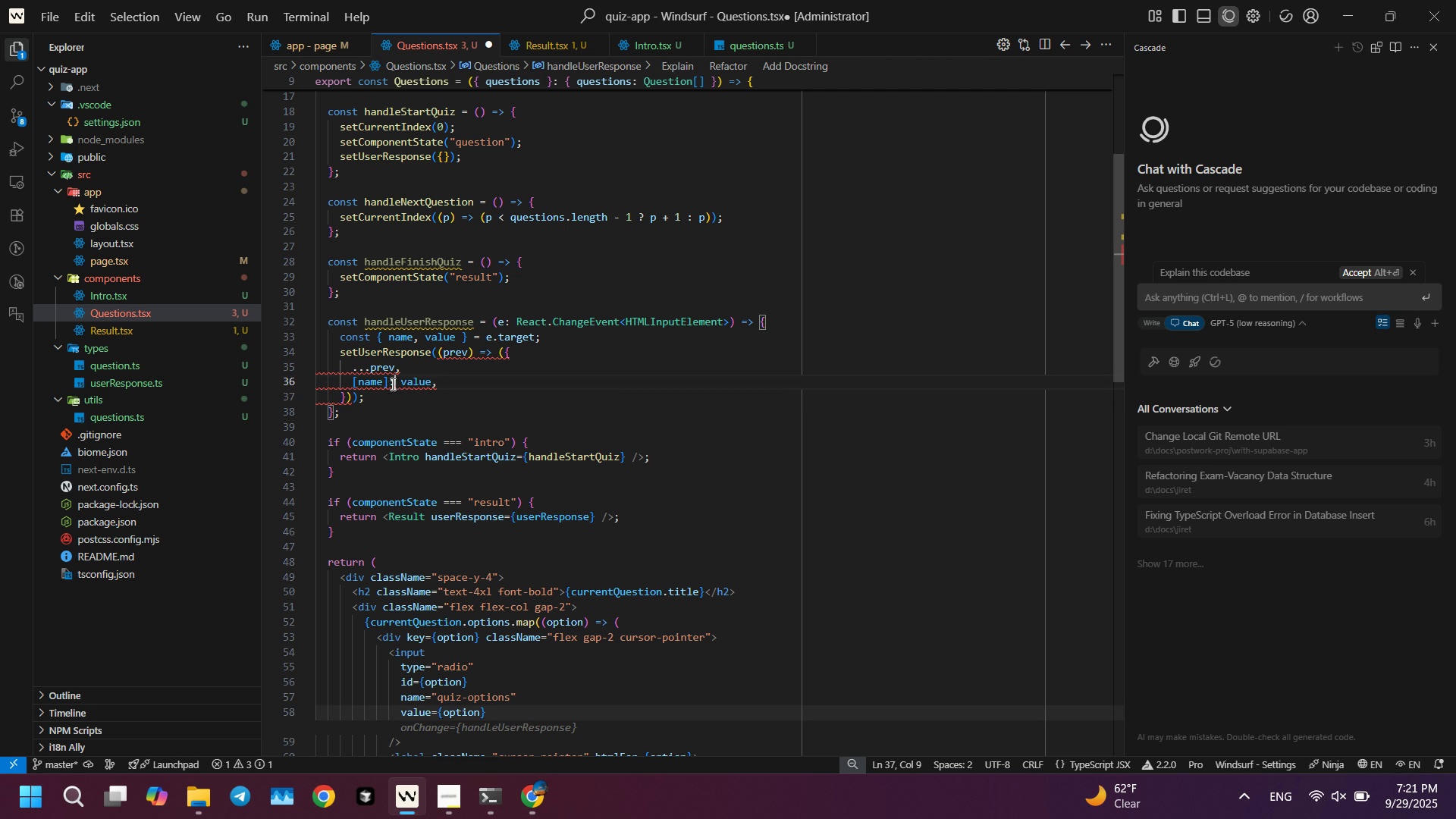 
key(ArrowLeft)
 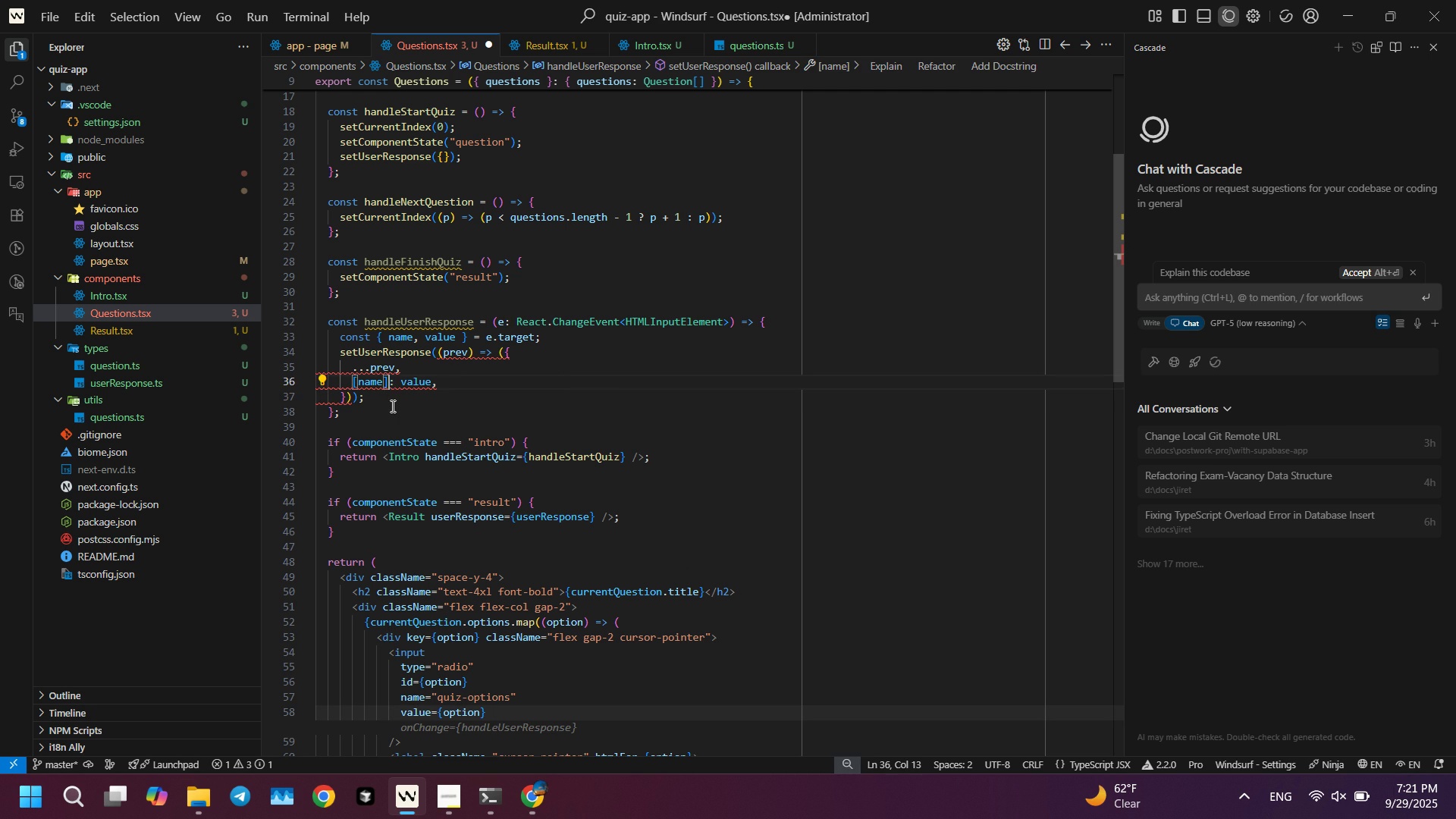 
key(Control+ControlLeft)
 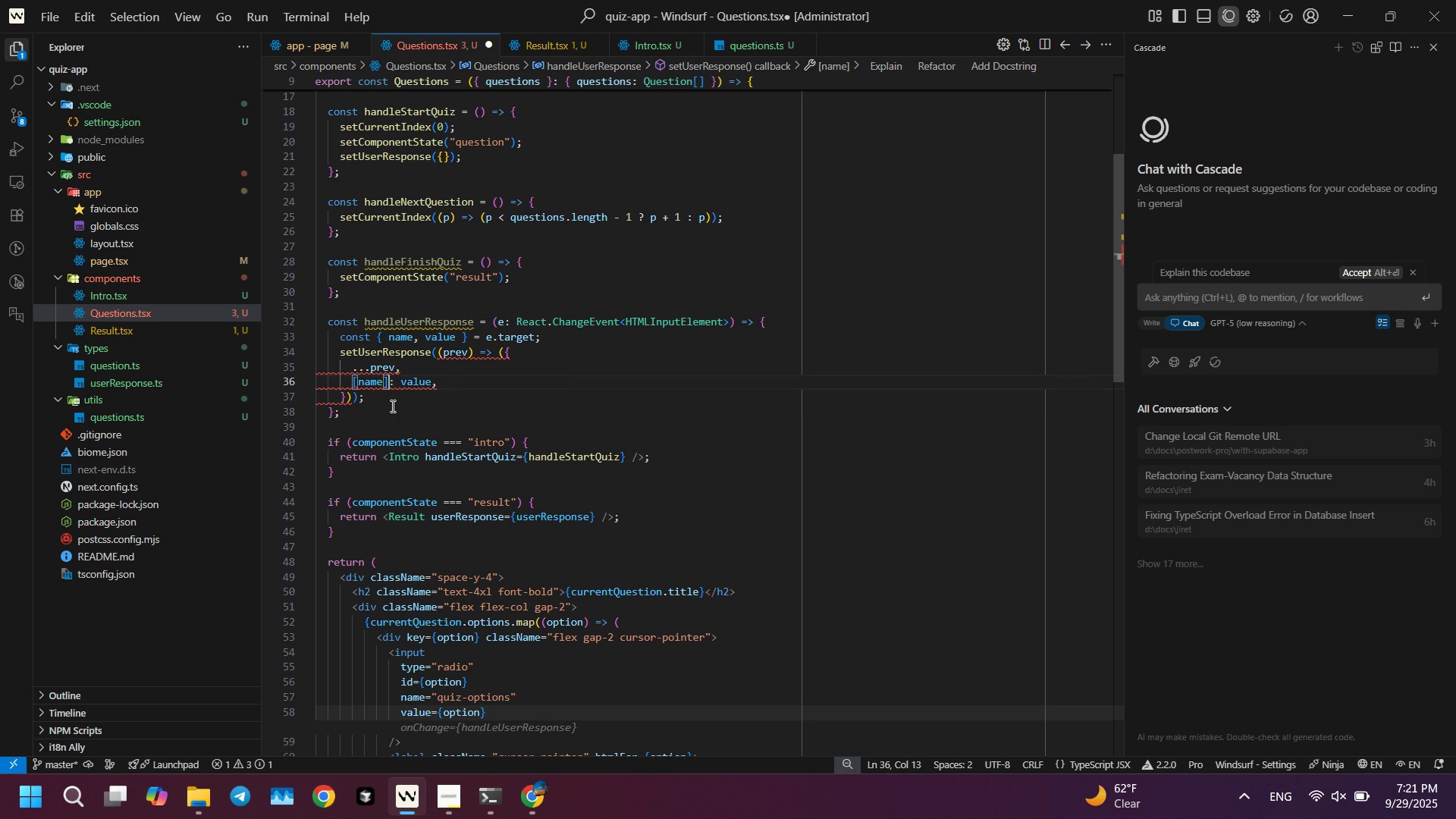 
key(Control+Shift+ShiftLeft)
 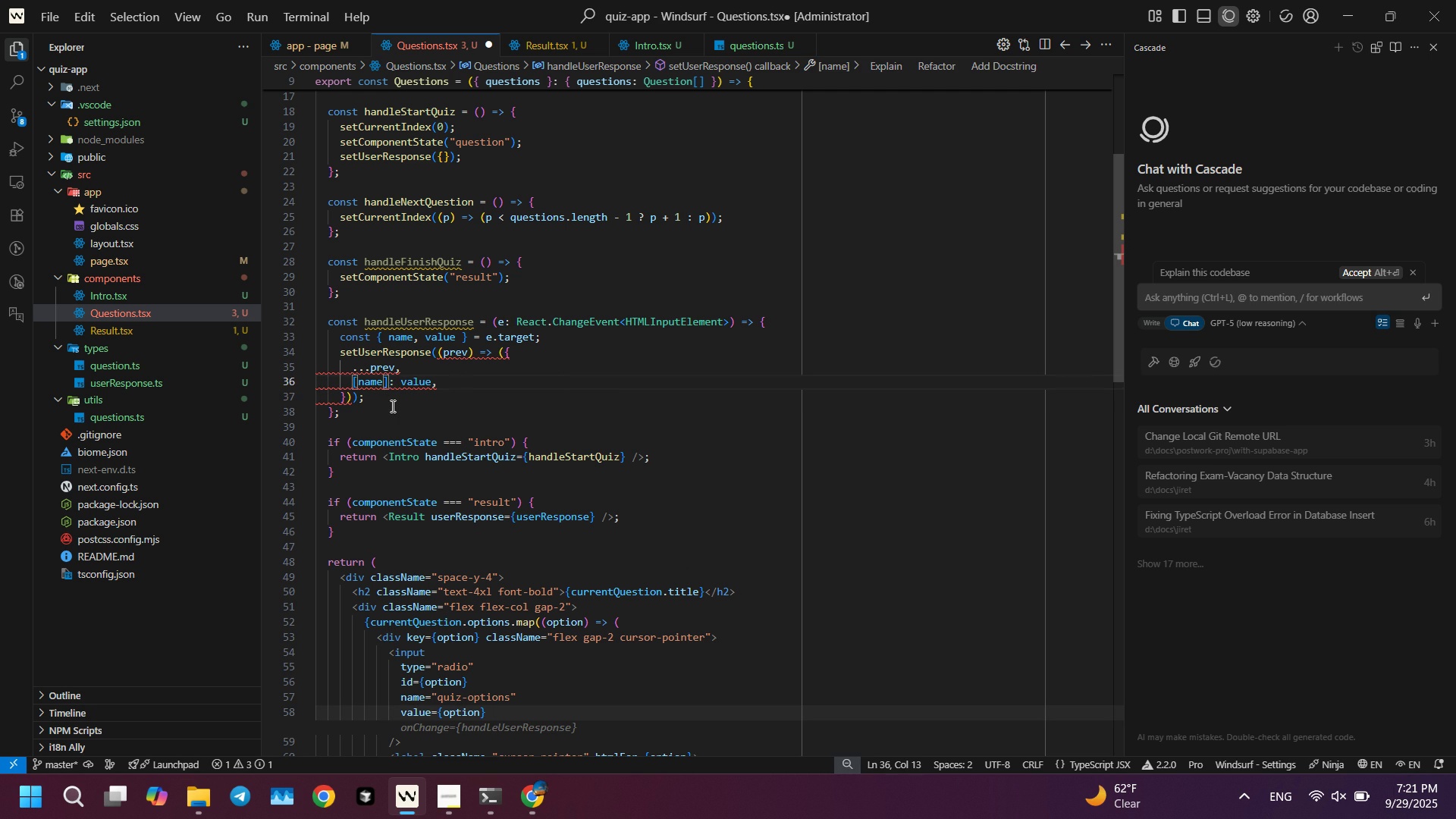 
key(ArrowLeft)
 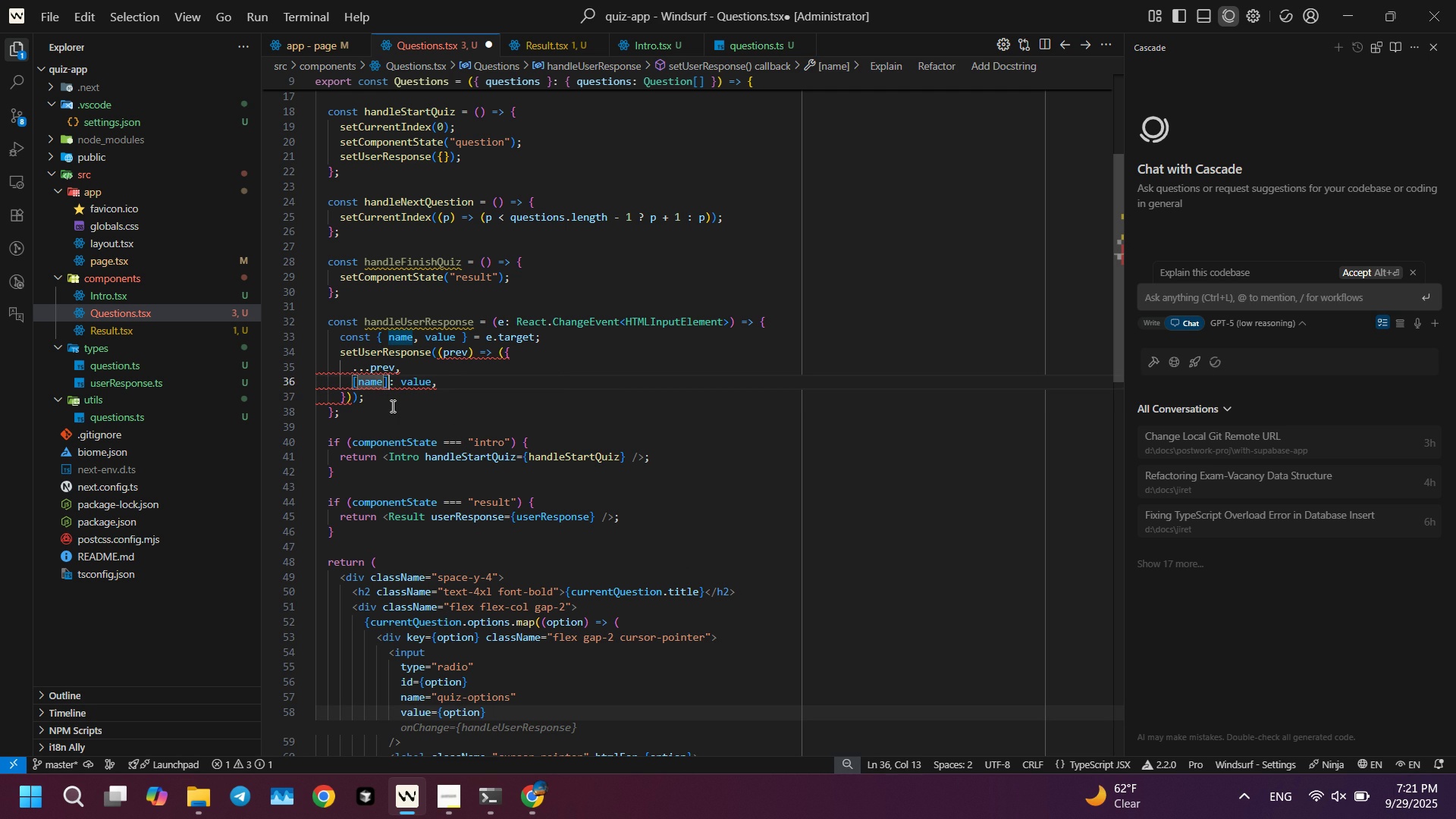 
key(ArrowRight)
 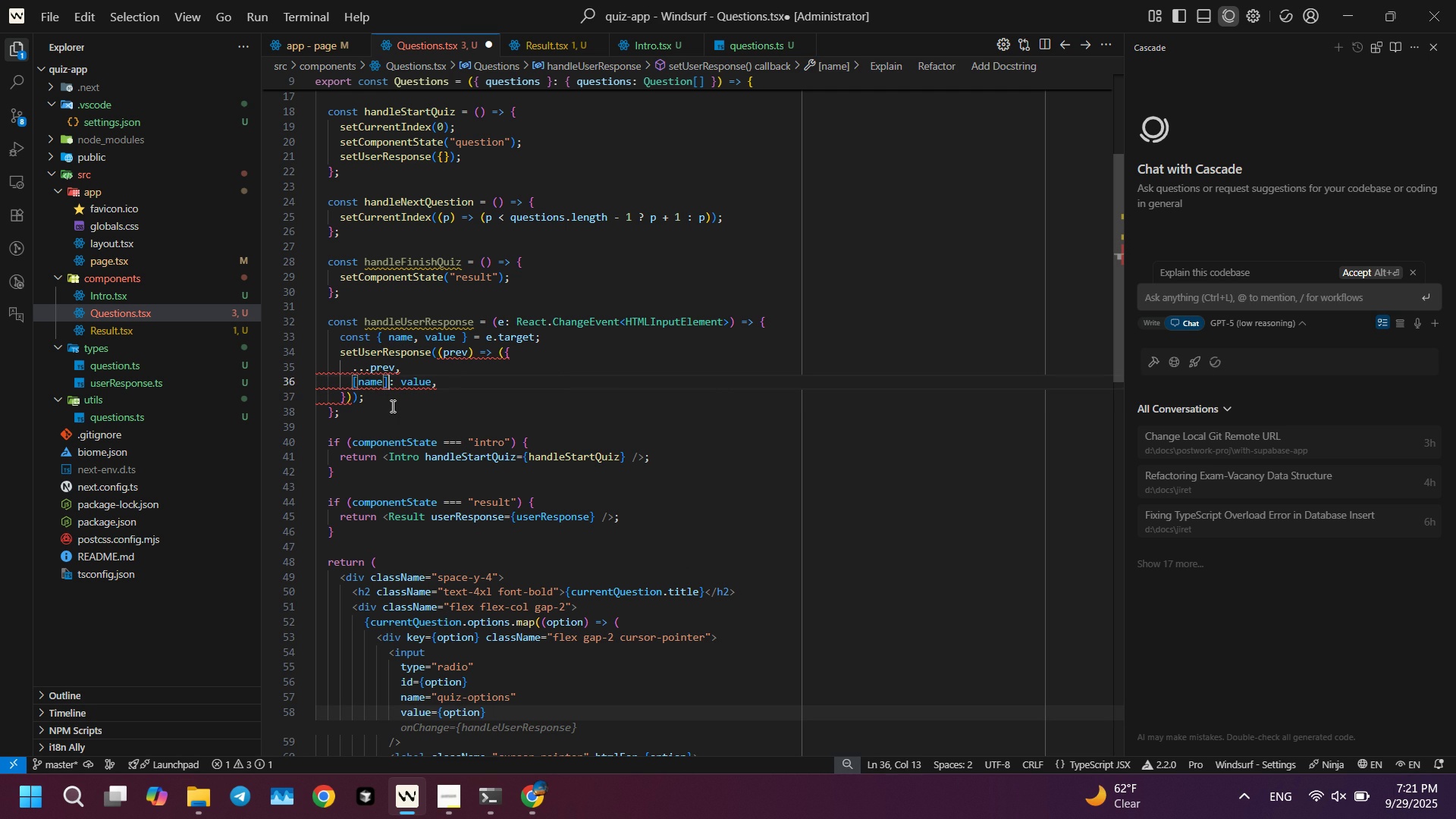 
key(ArrowLeft)
 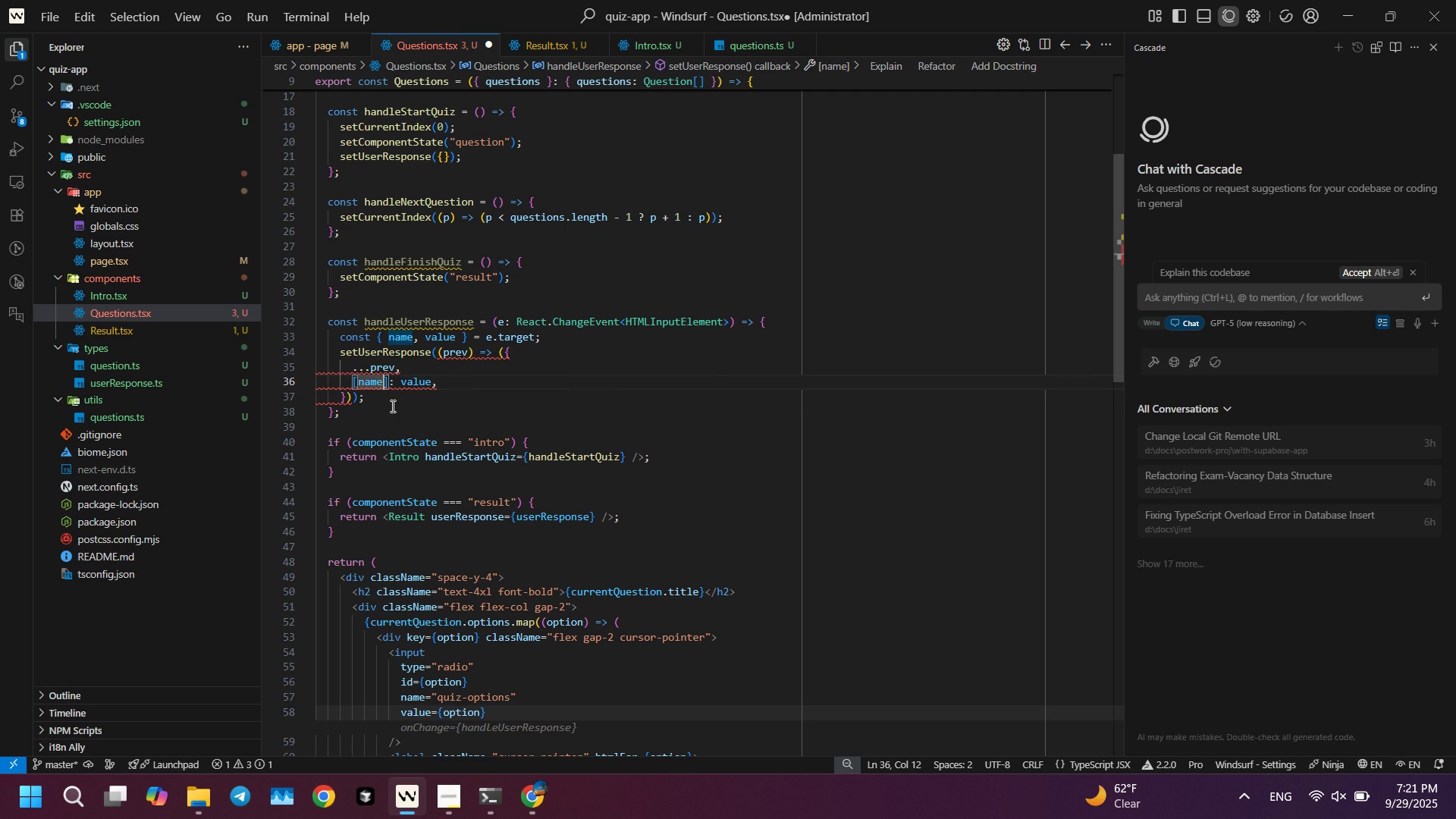 
key(Shift+ShiftLeft)
 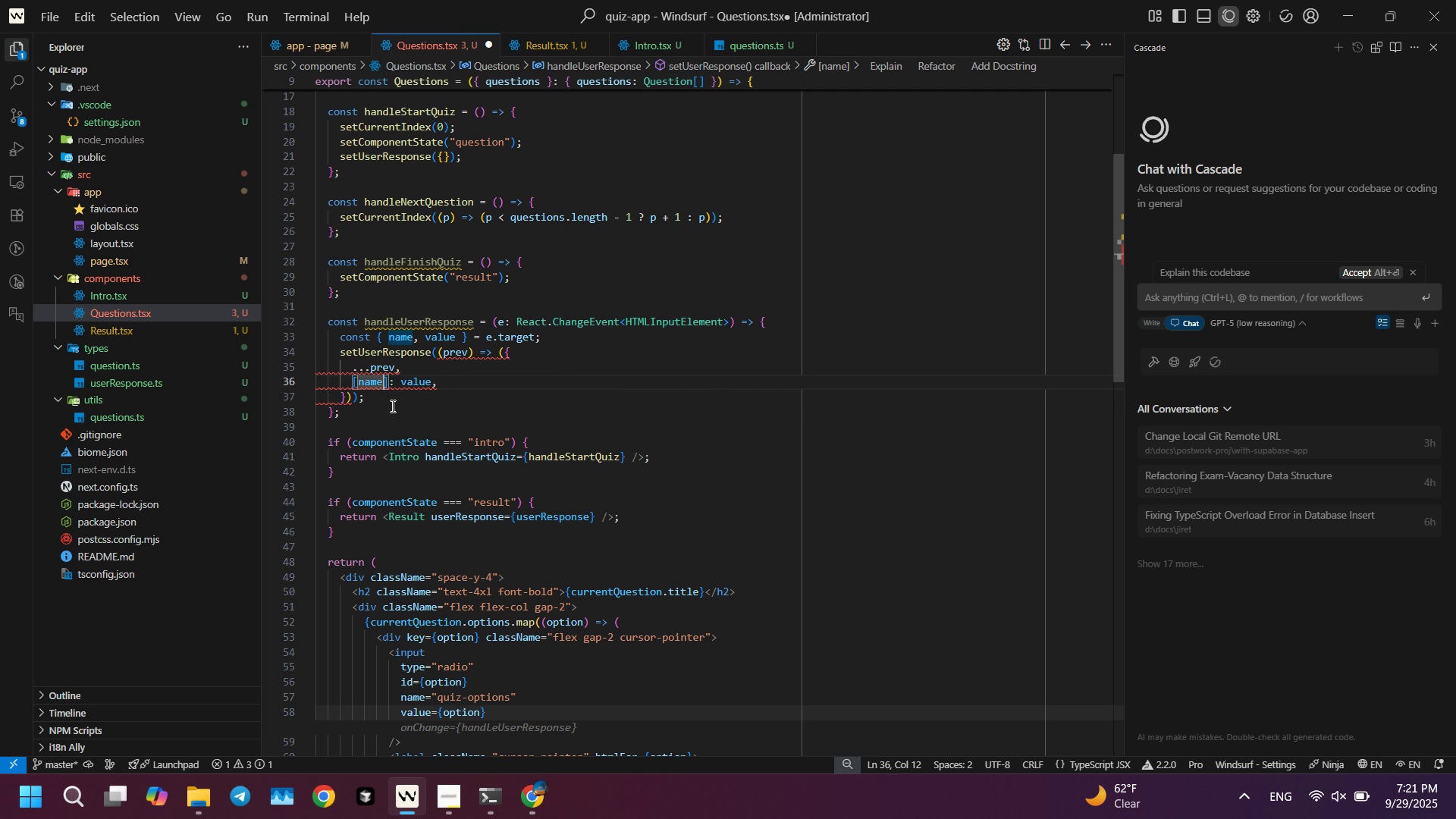 
key(Control+Shift+ControlLeft)
 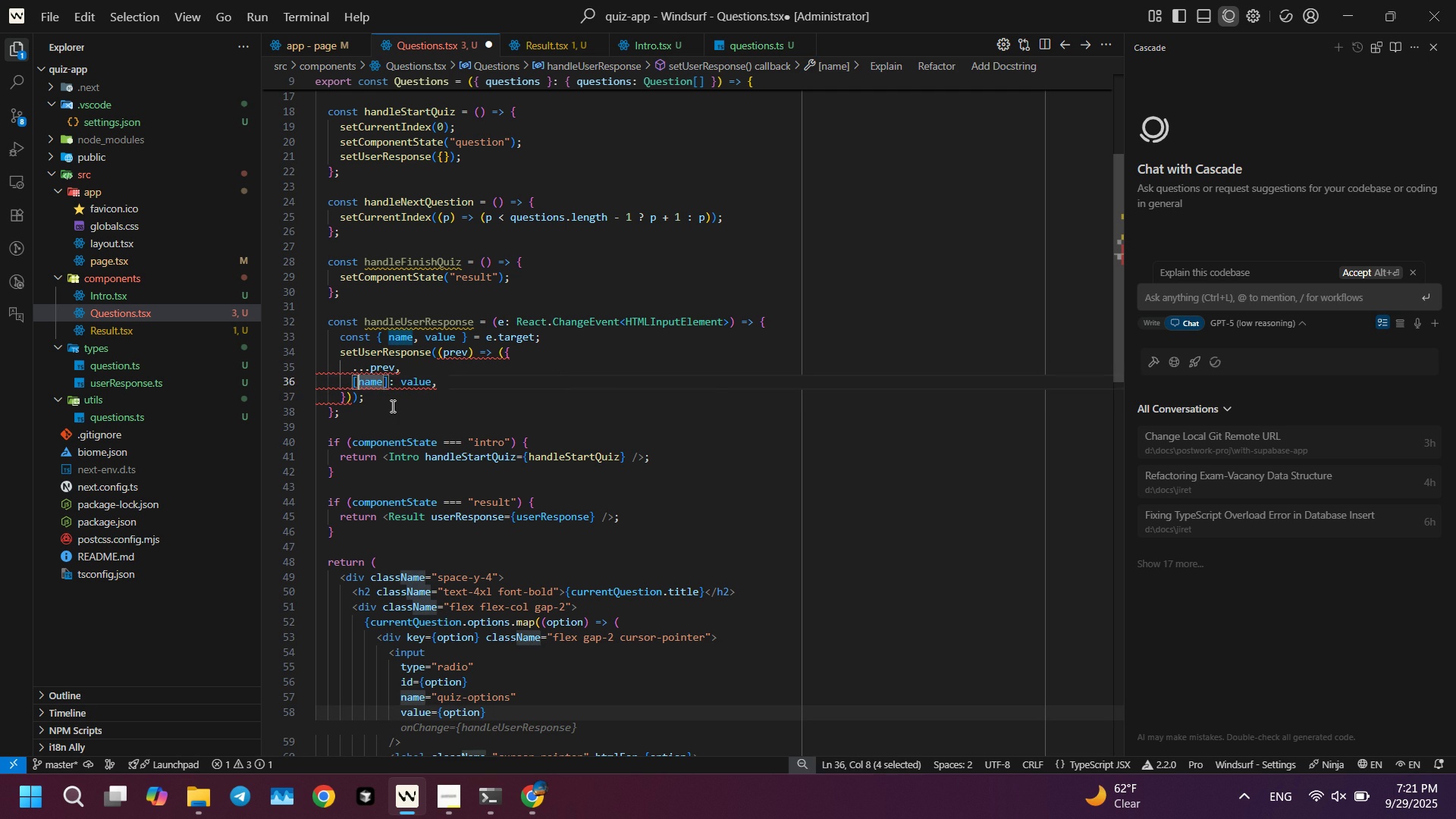 
key(Control+Shift+ArrowLeft)
 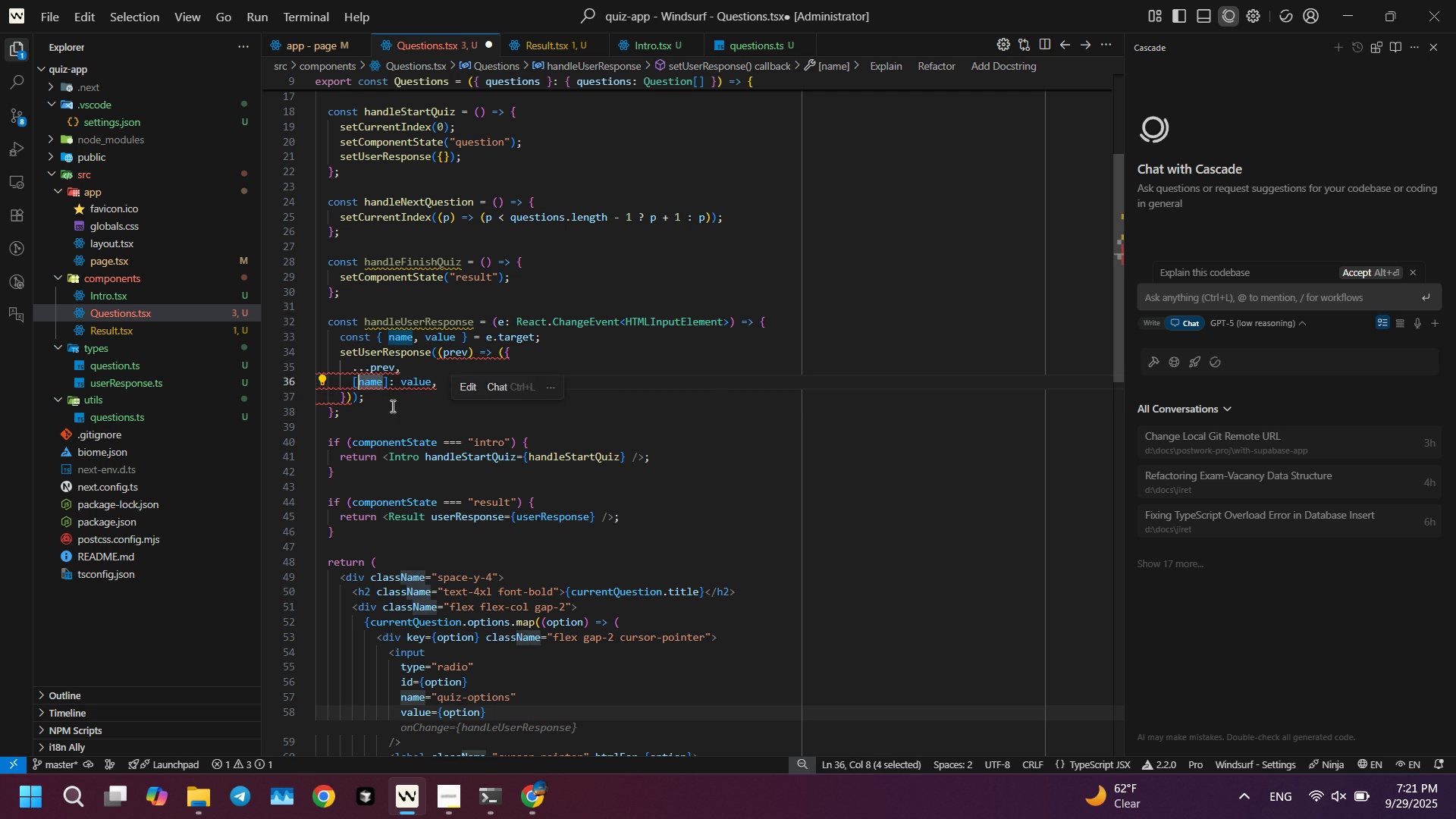 
type(curr)
 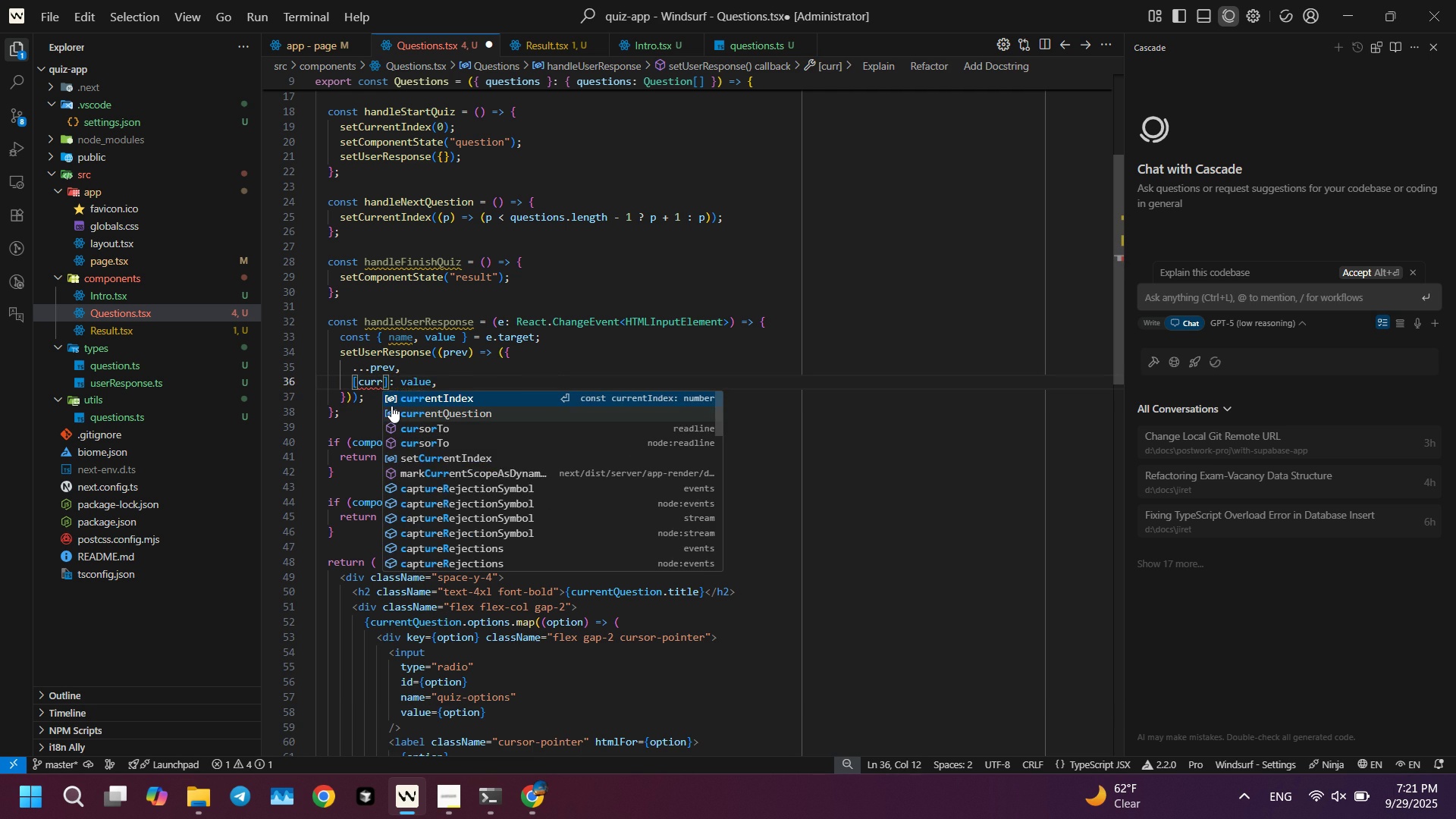 
key(Enter)
 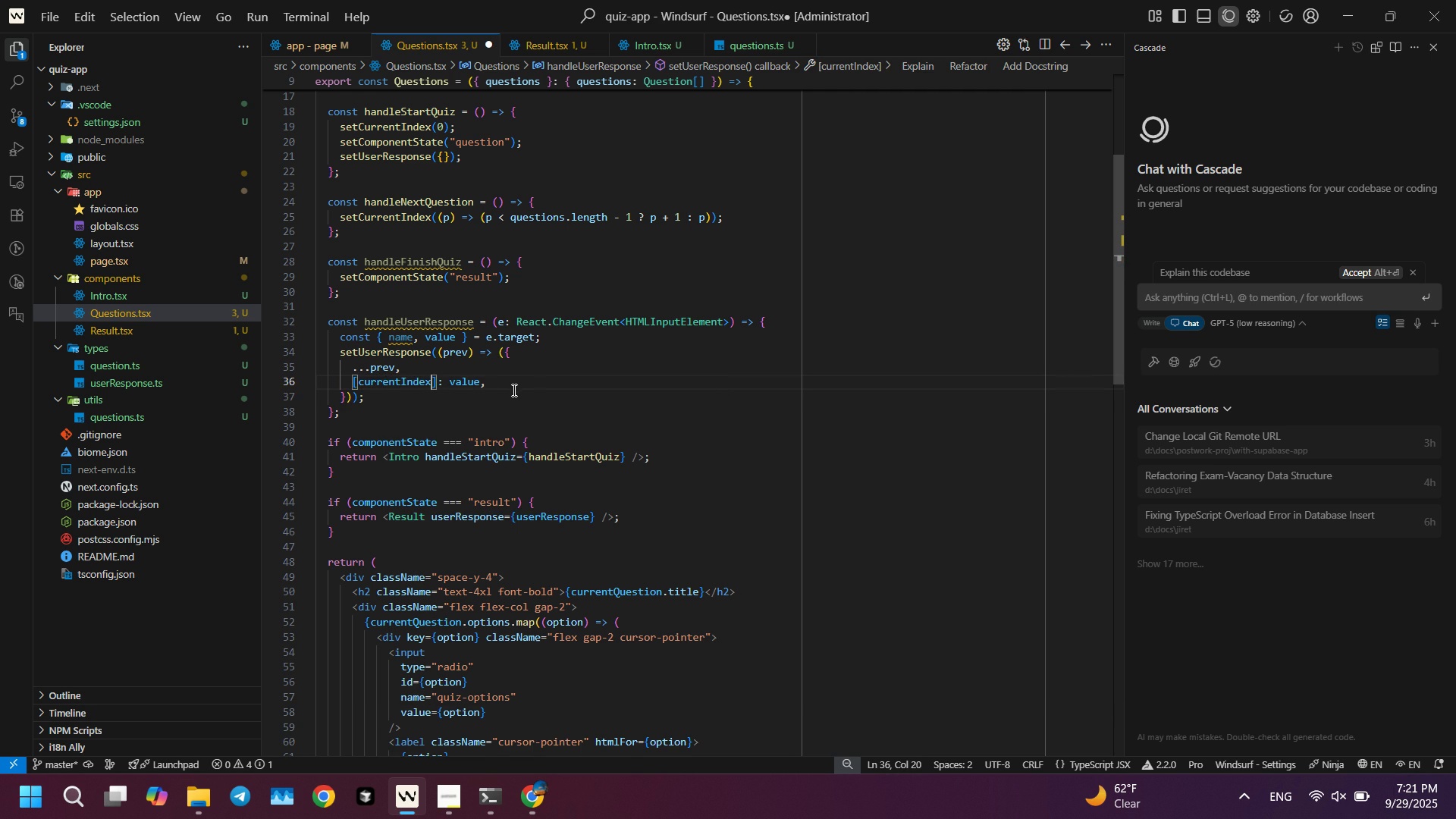 
left_click([507, 386])
 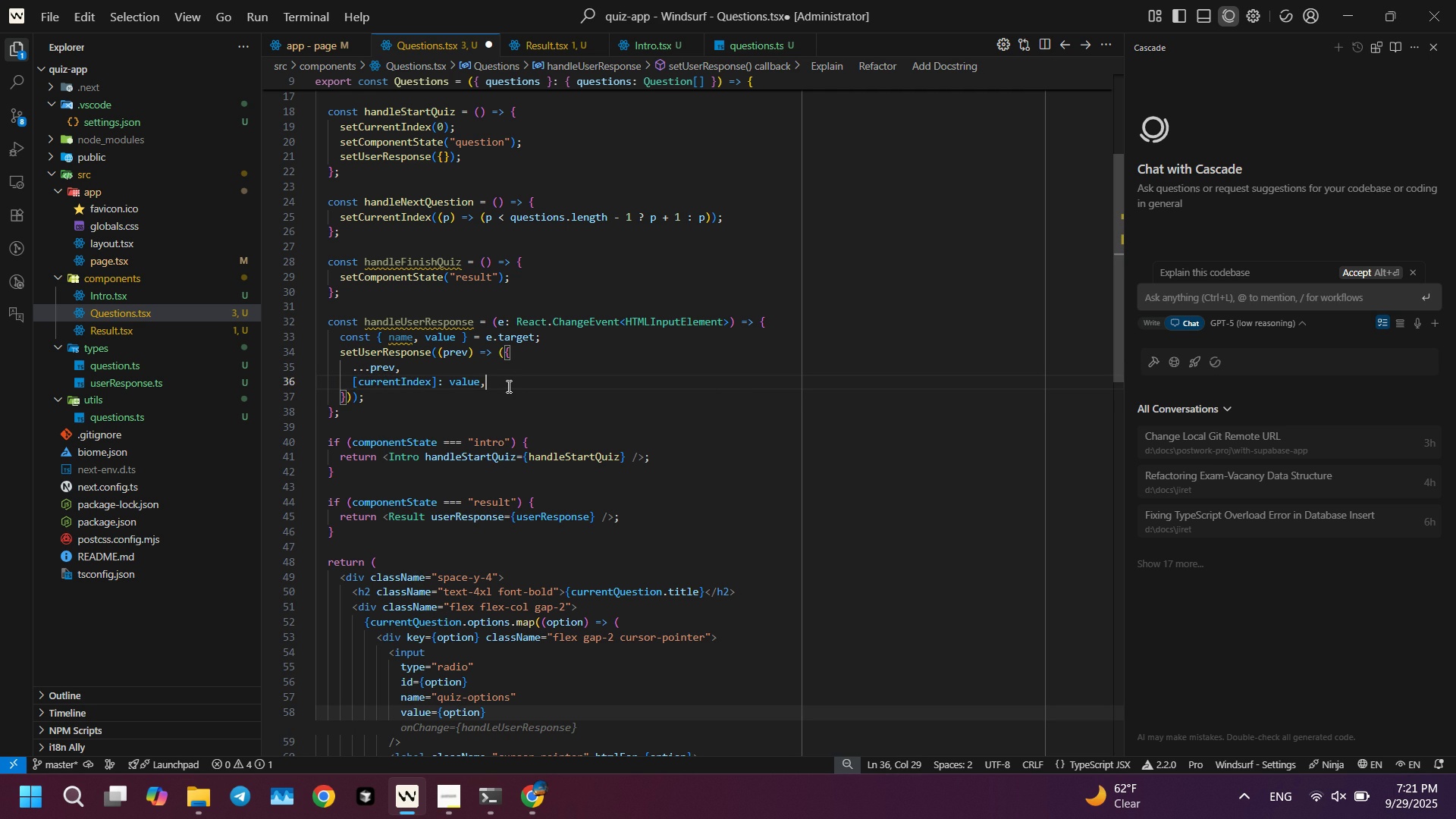 
wait(5.5)
 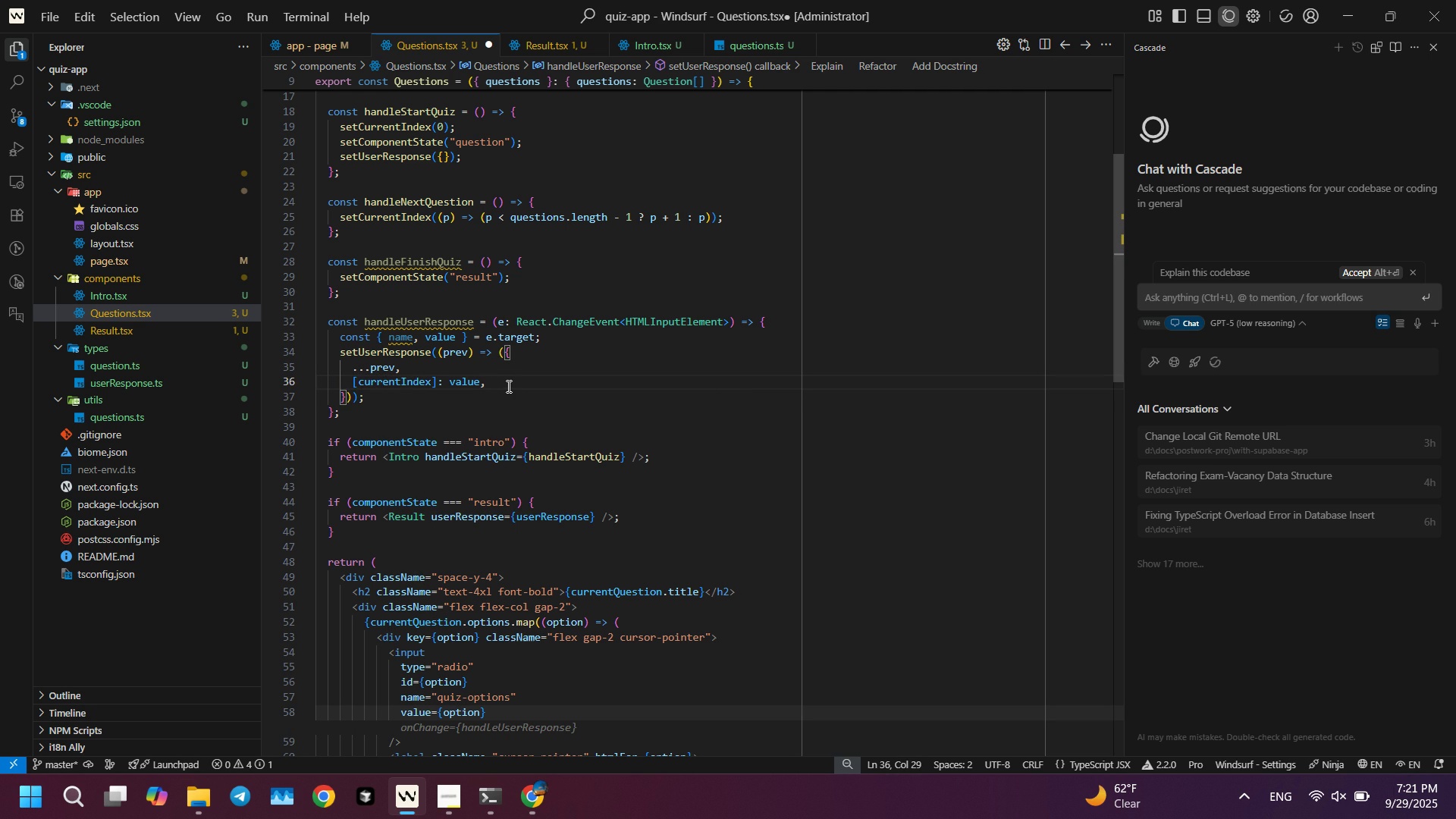 
left_click([420, 334])